 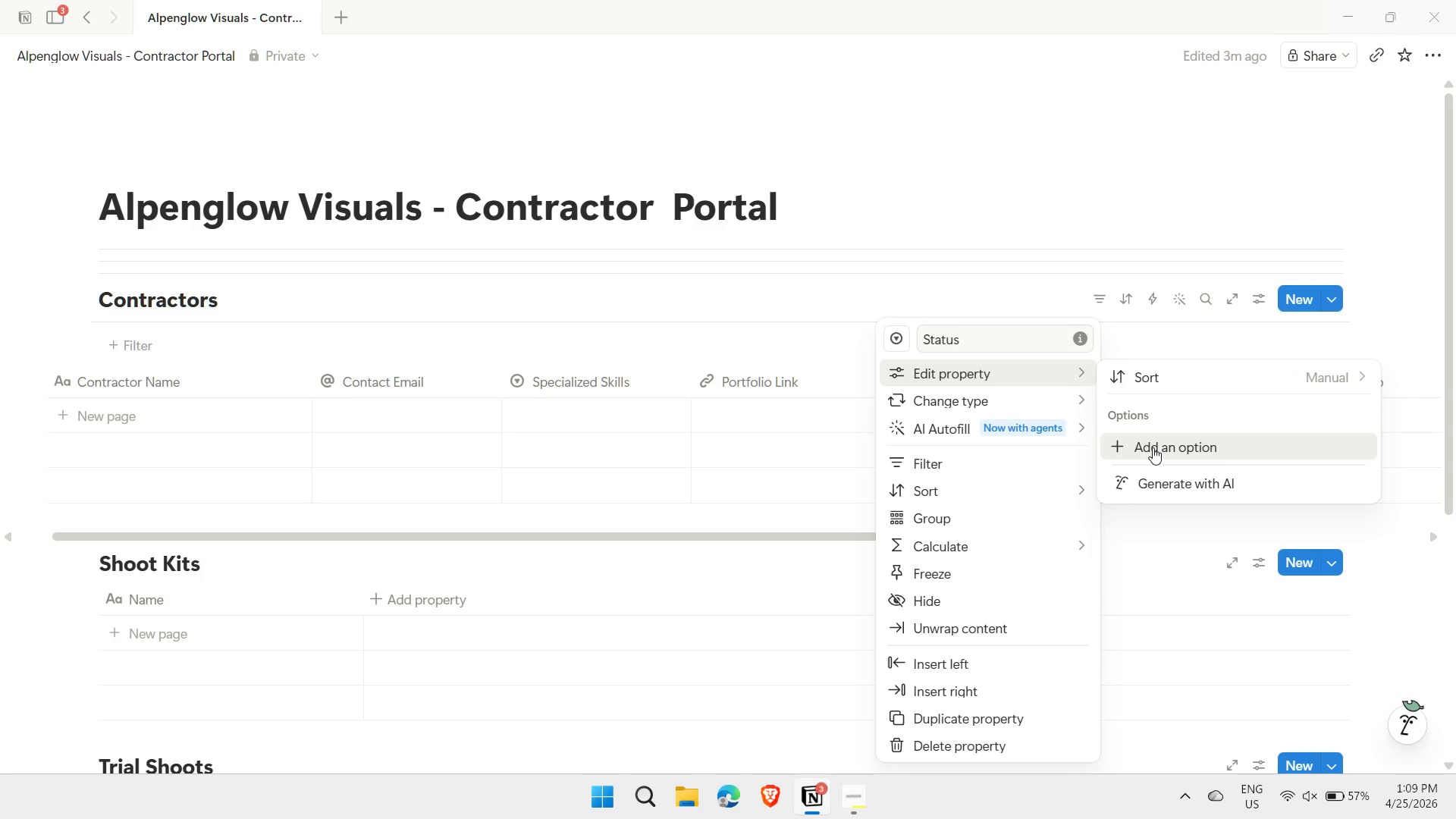 
left_click([1153, 447])
 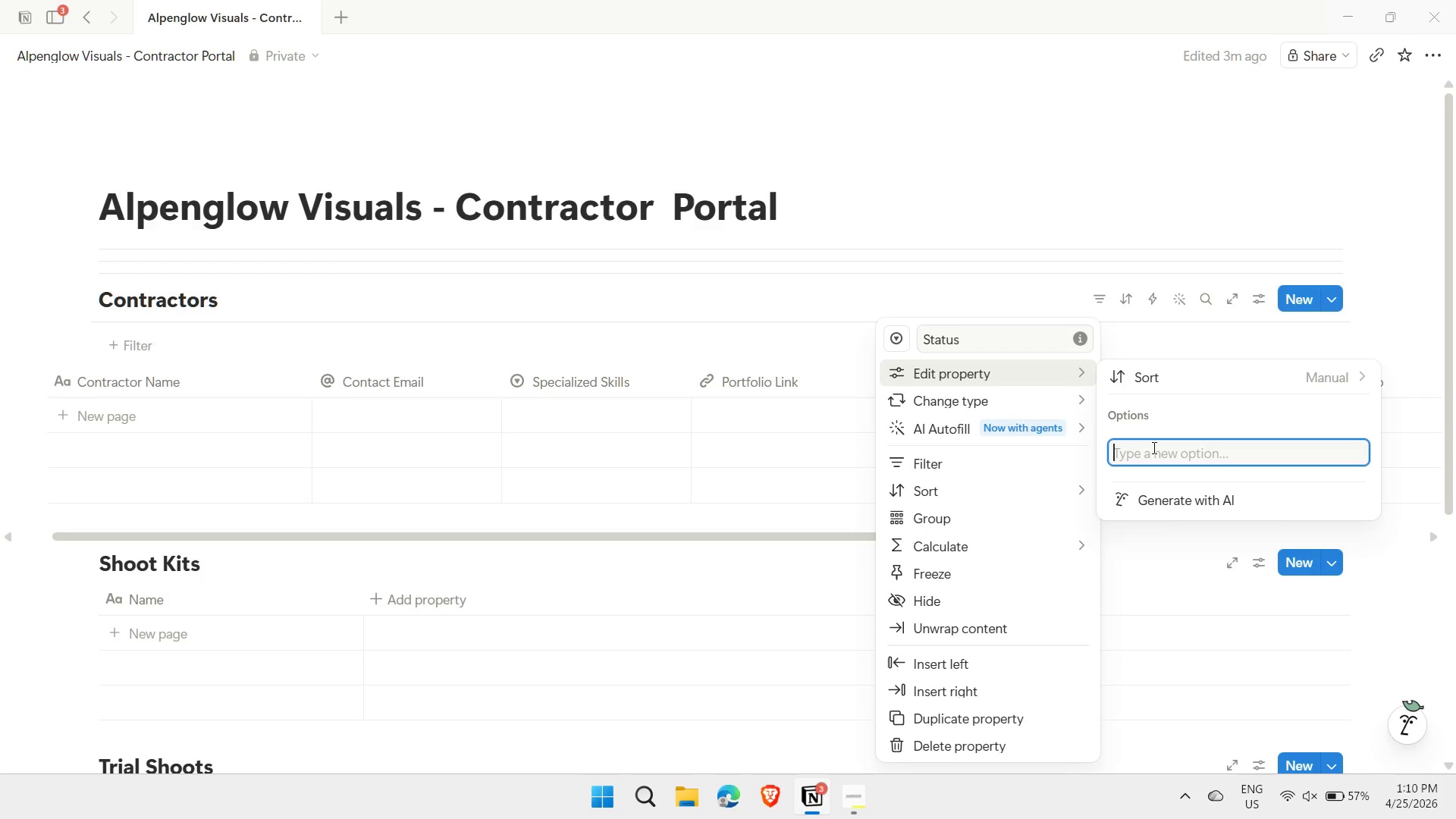 
type(Application Review)
 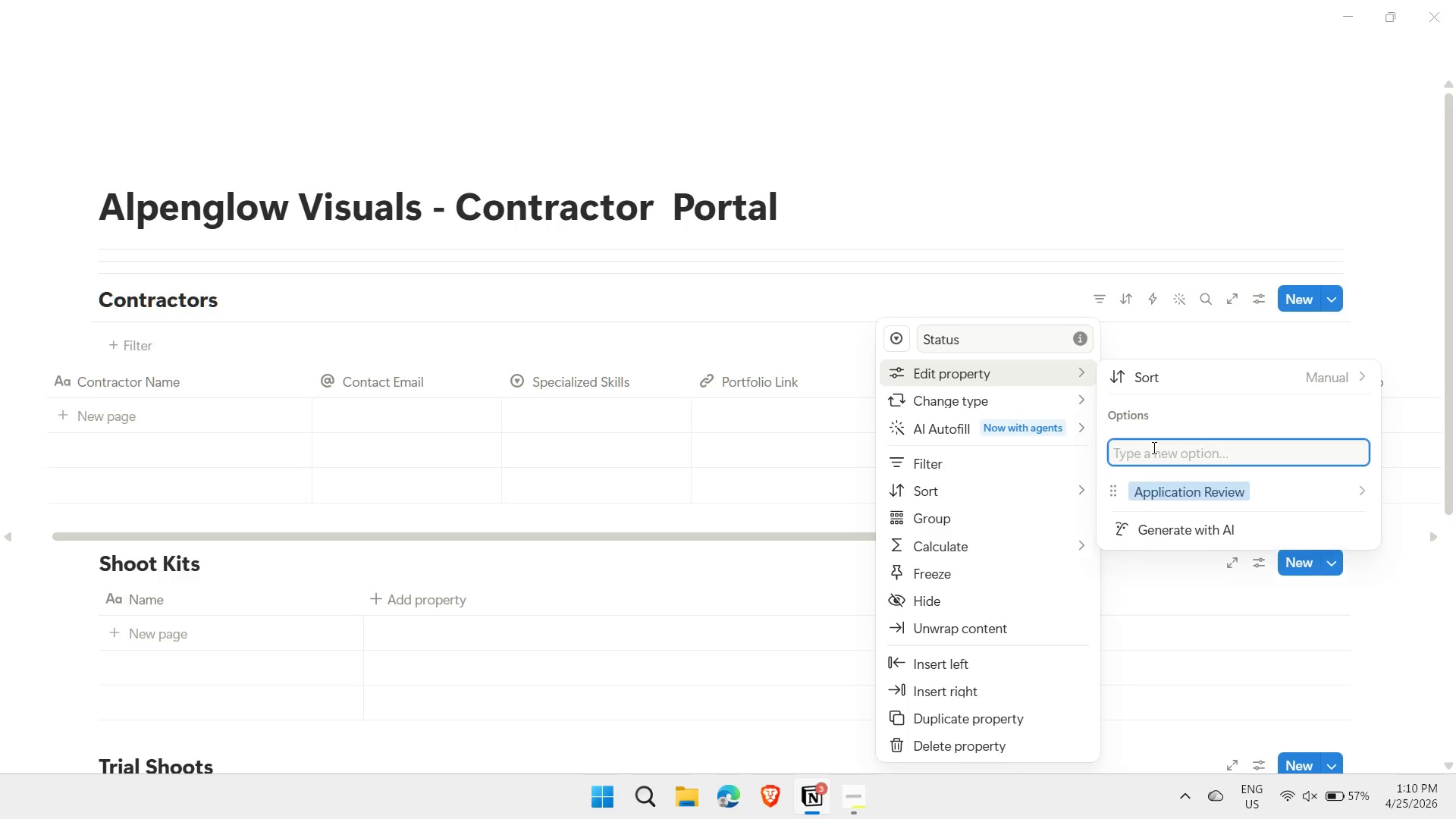 
key(Enter)
 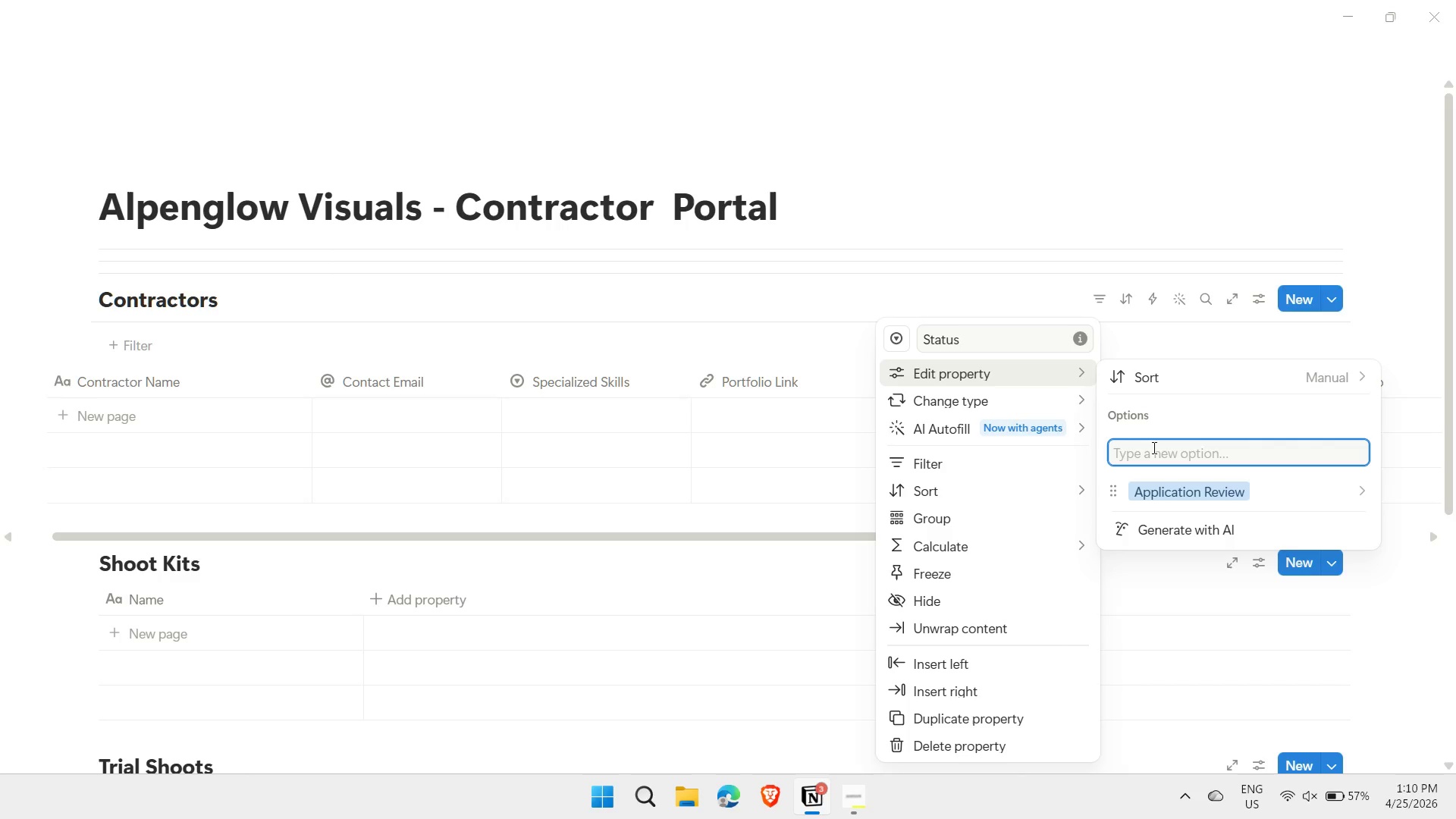 
type(Portfolio Audit)
 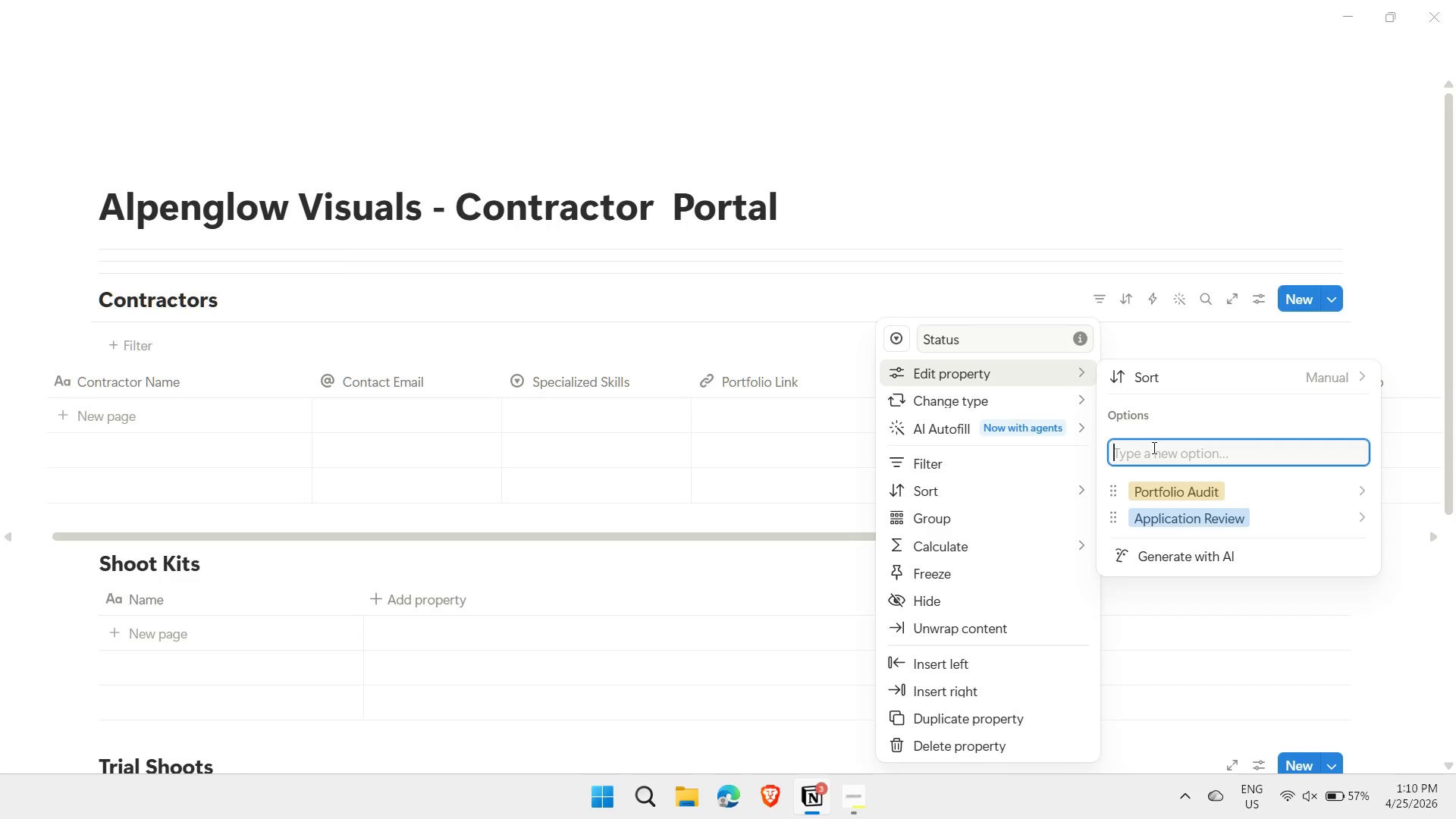 
key(Enter)
 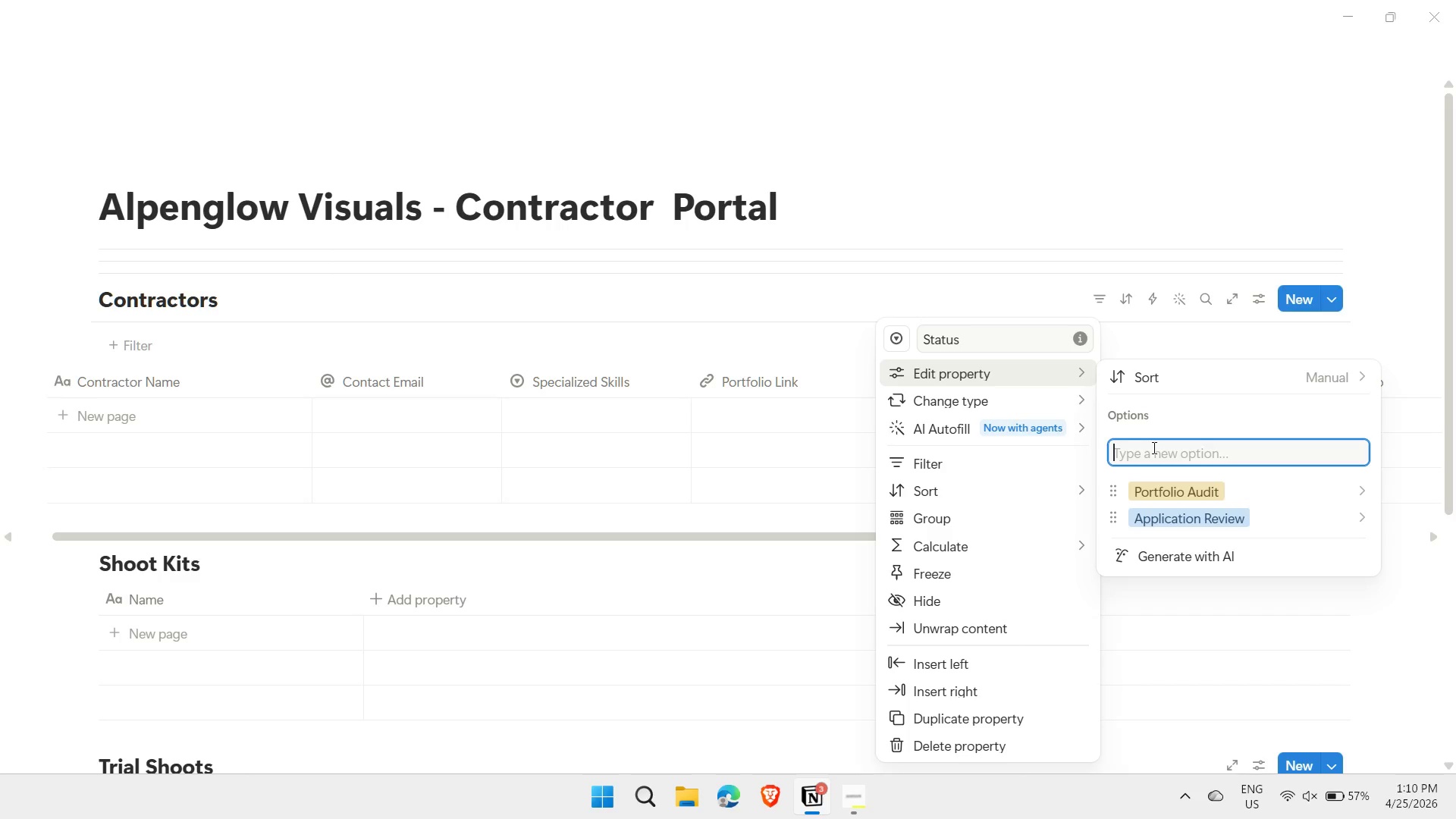 
type(Gear Verification)
 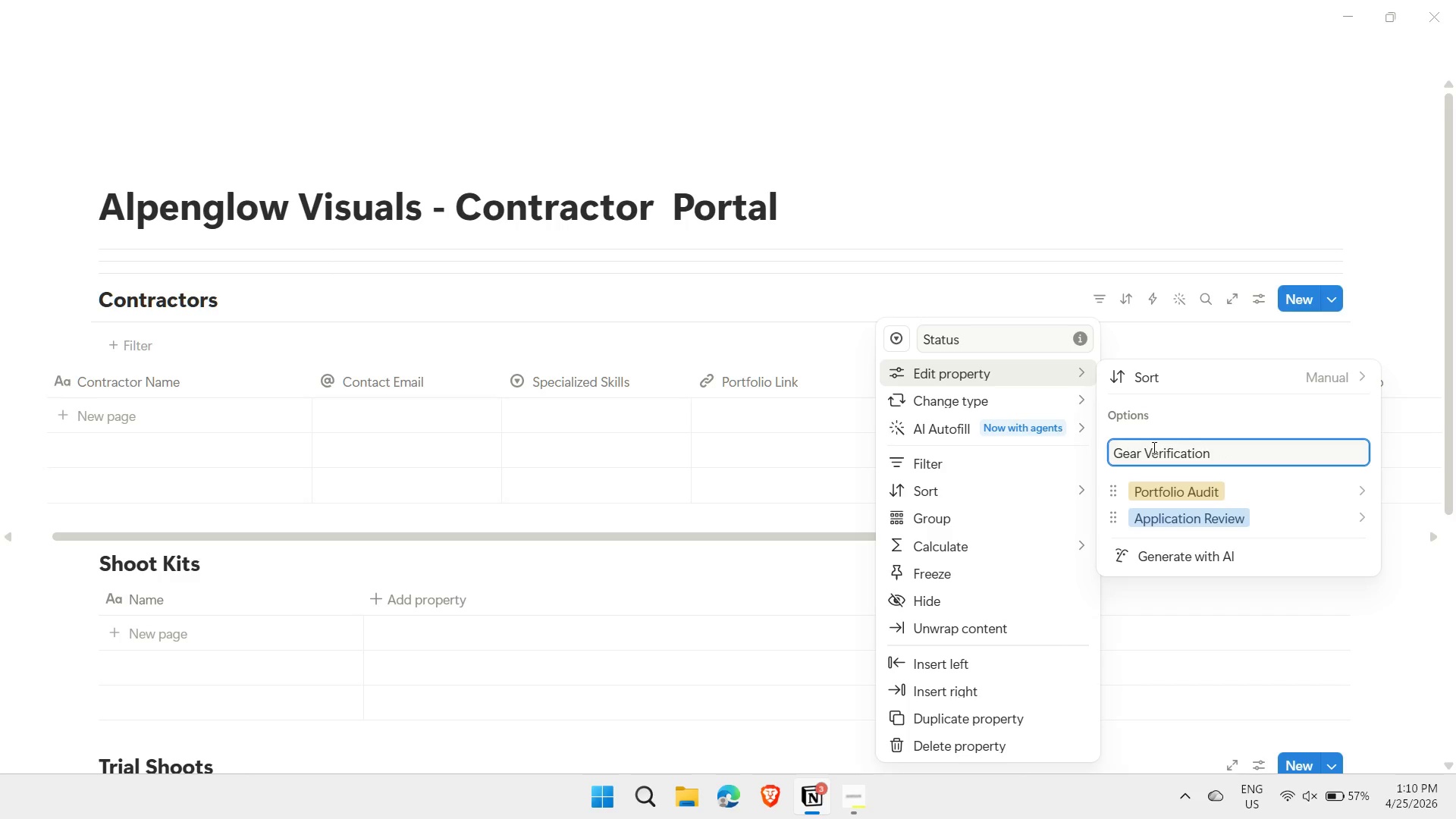 
key(Enter)
 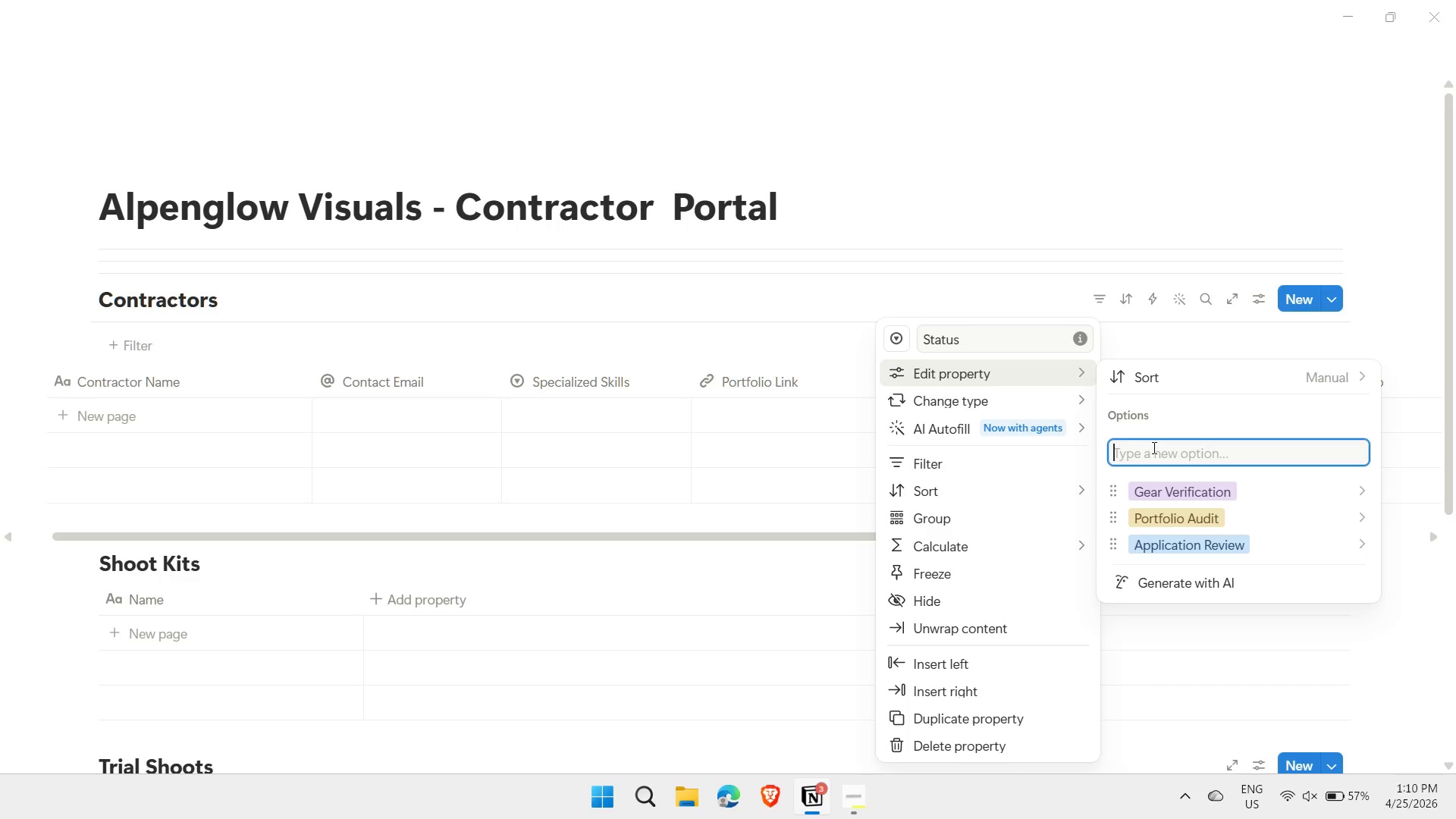 
type(Contract Signed)
 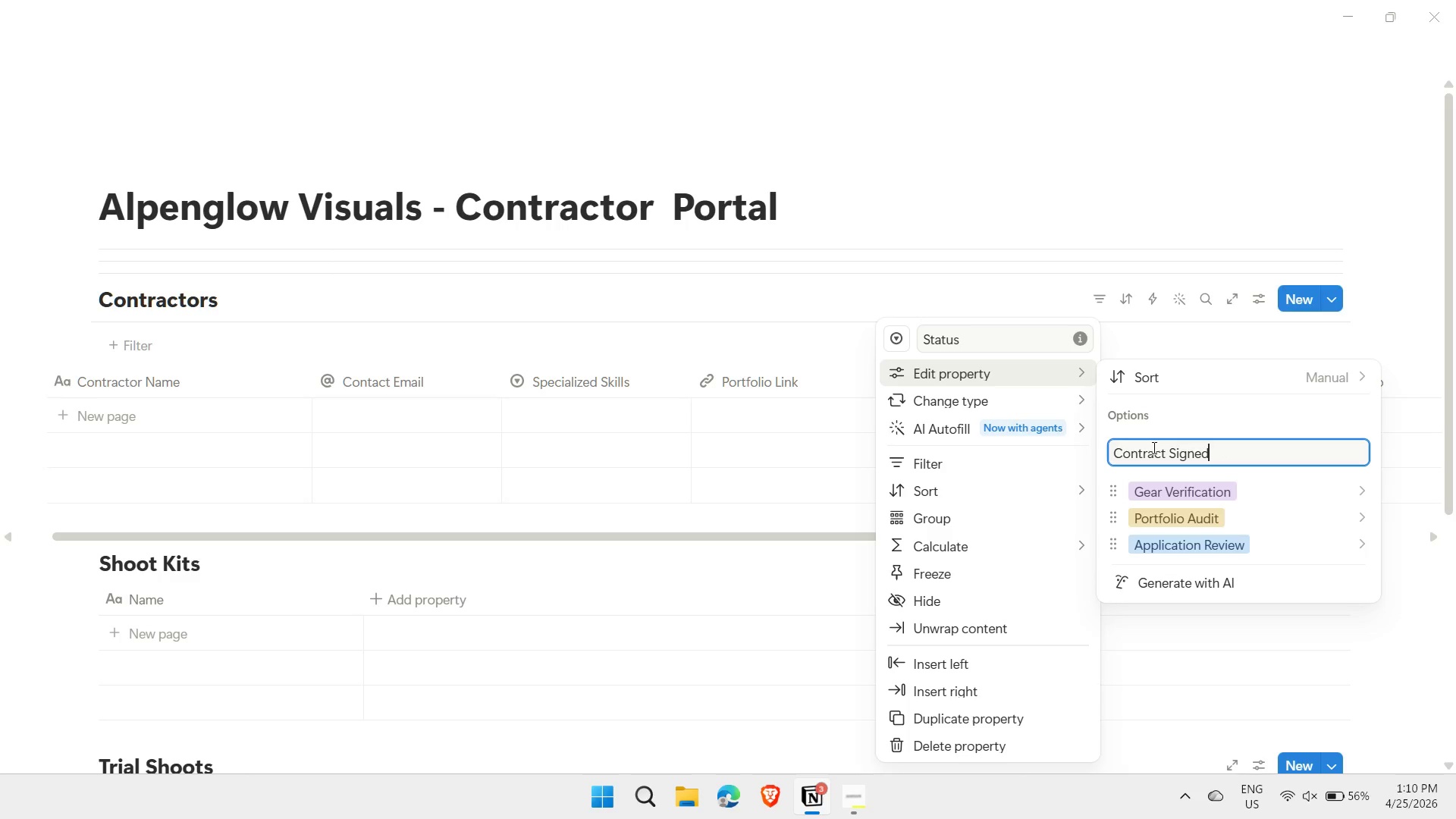 
key(Enter)
 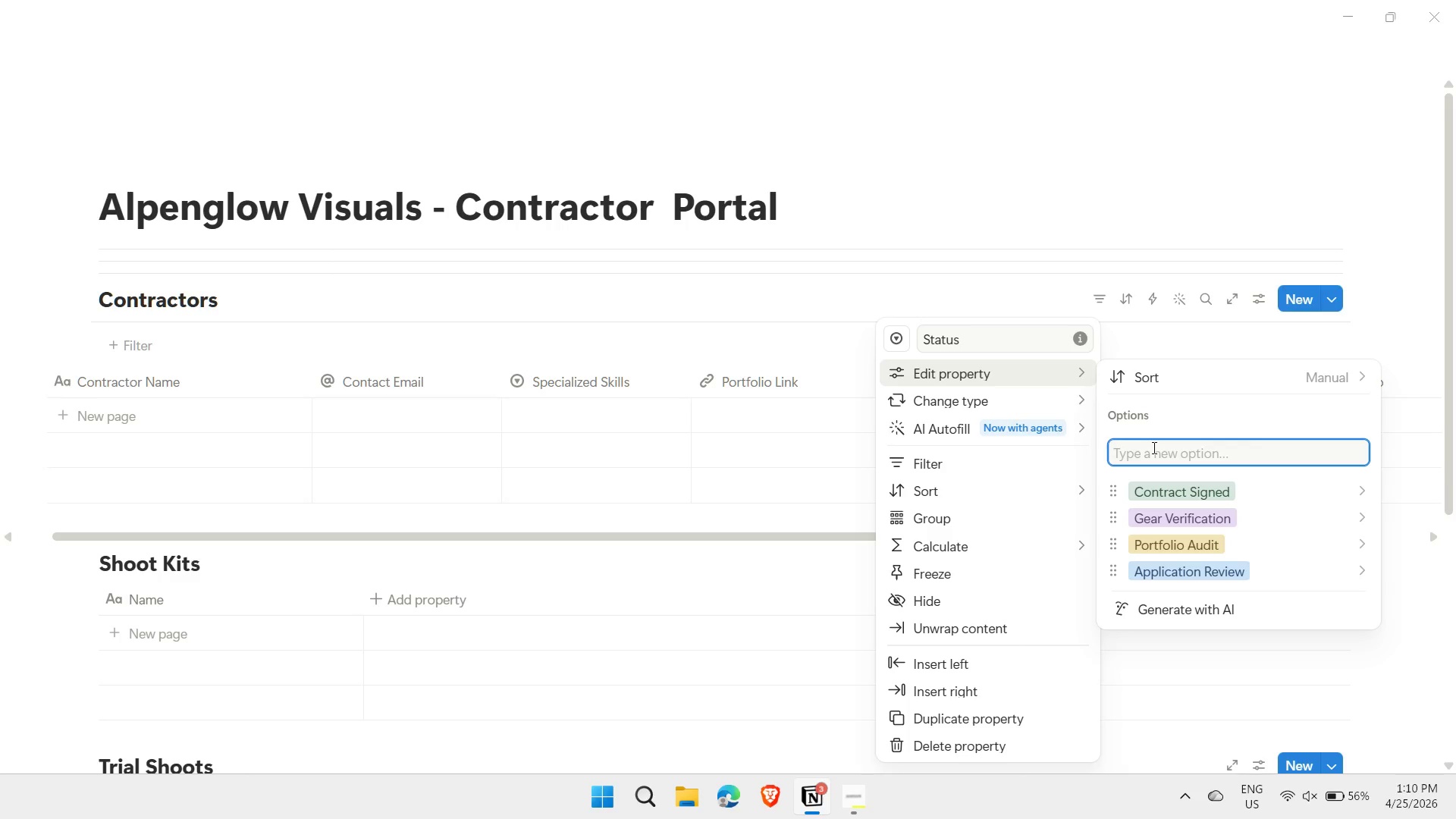 
type(Test Shoot)
 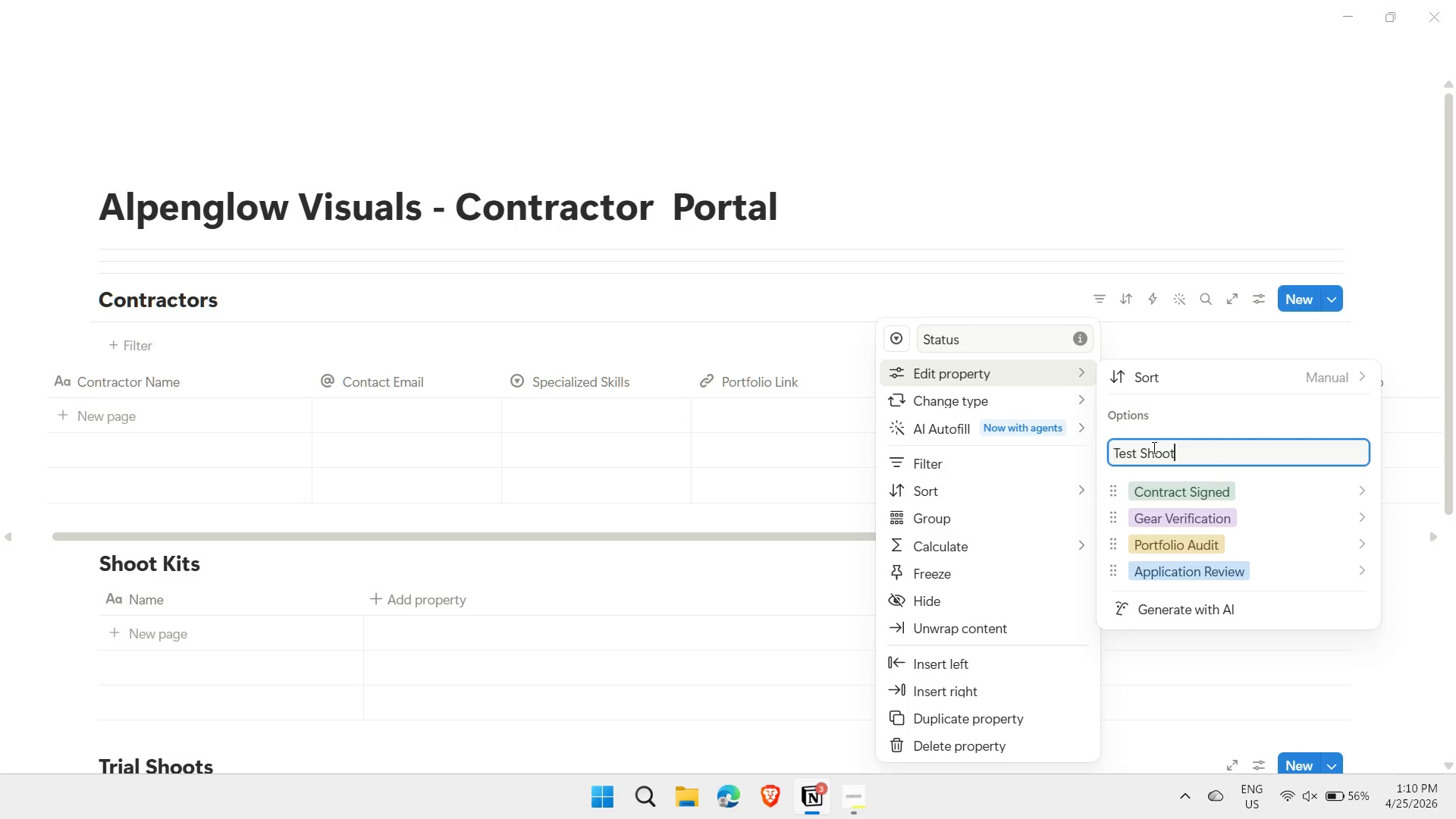 
key(Enter)
 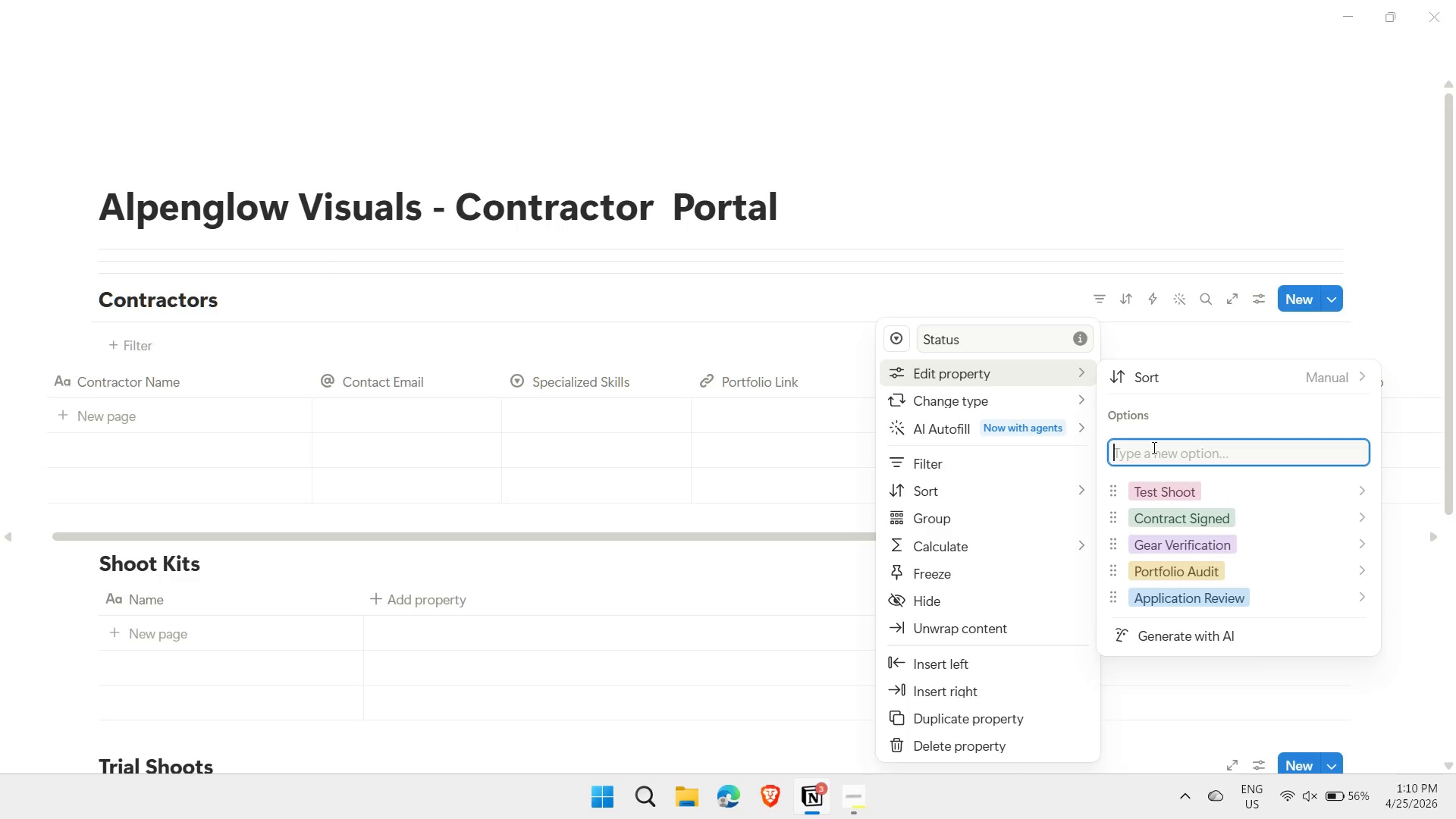 
type(Active)
 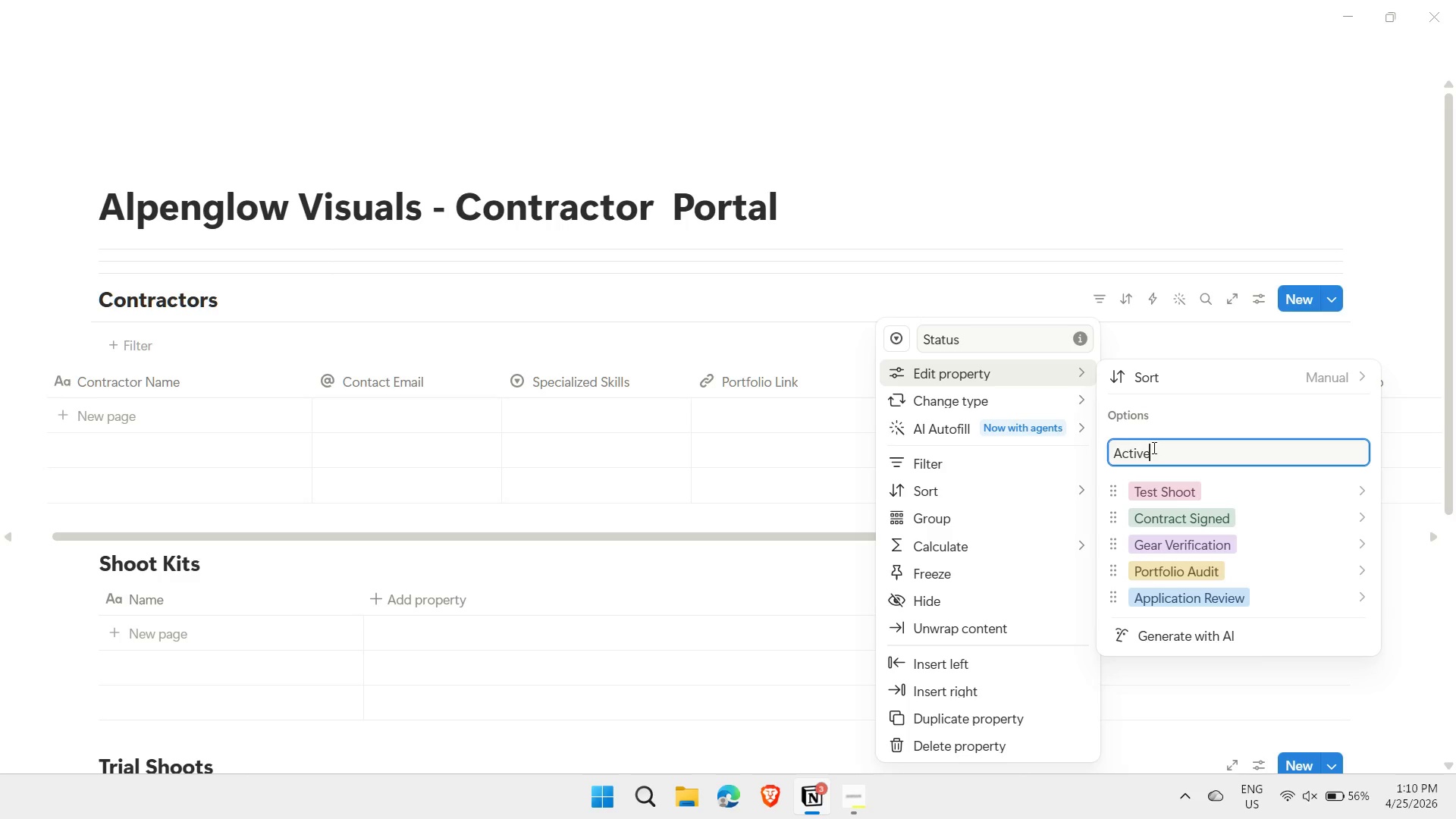 
key(Enter)
 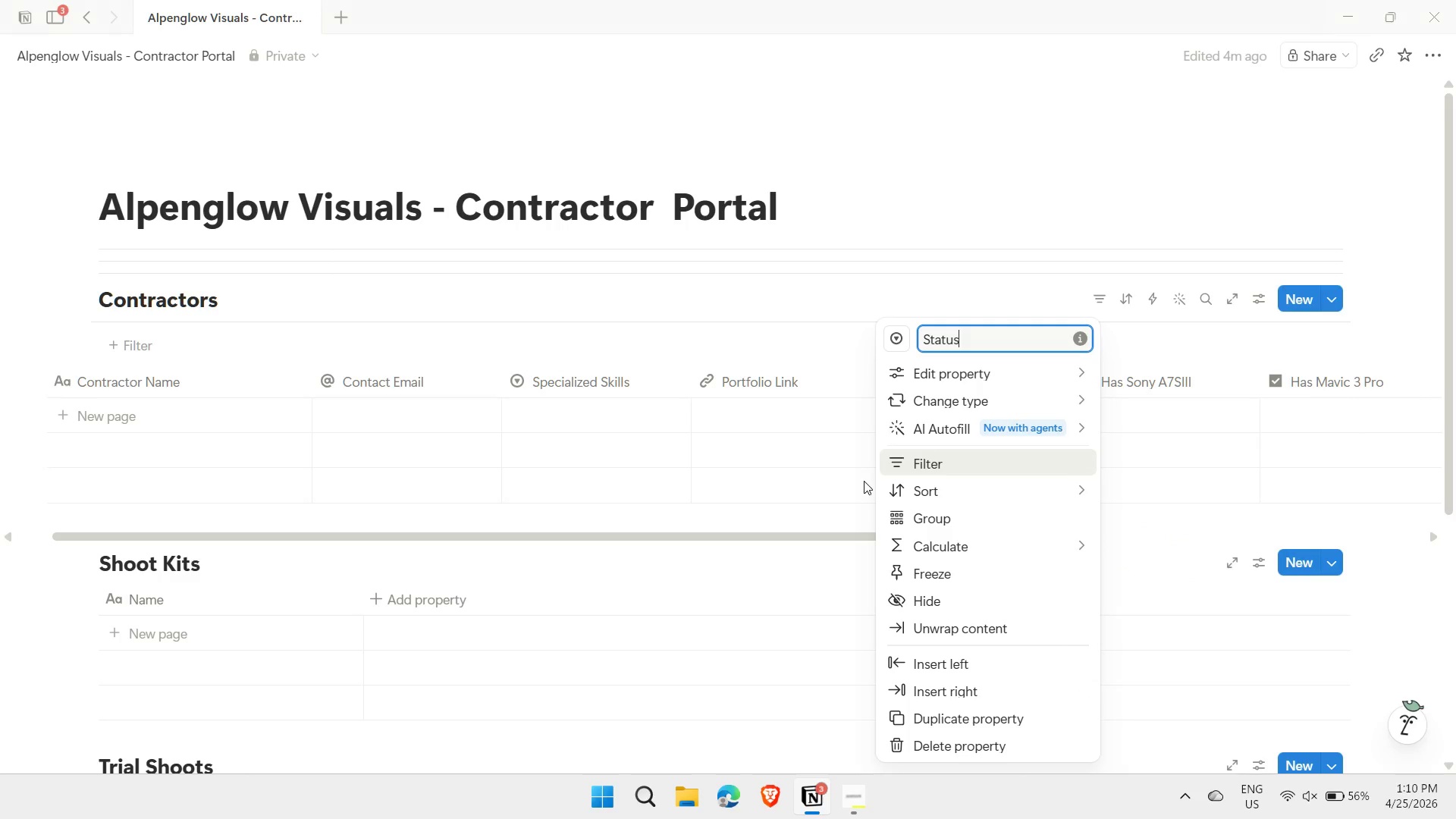 
left_click([797, 513])
 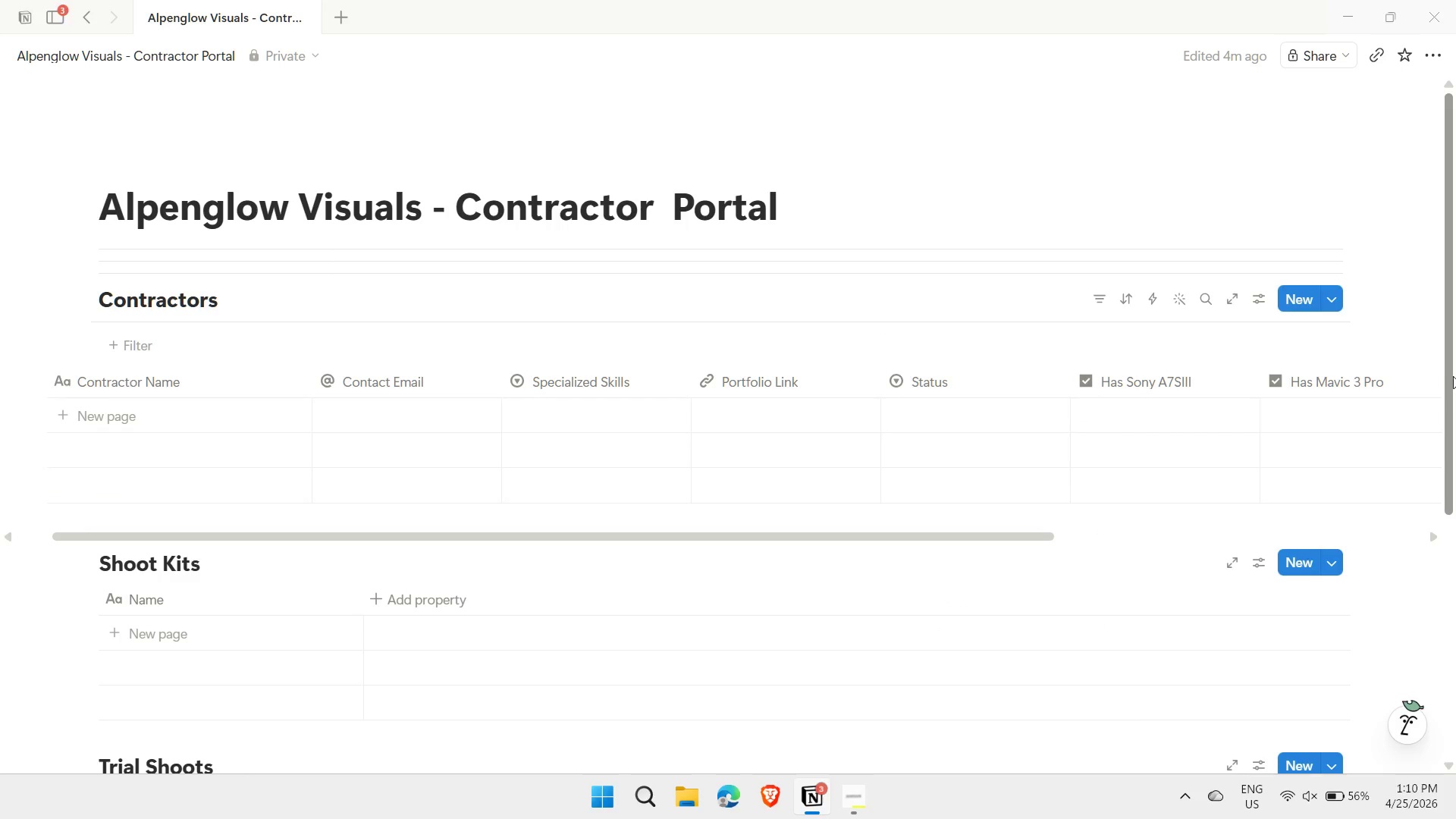 
left_click_drag(start_coordinate=[1449, 364], to_coordinate=[1451, 441])
 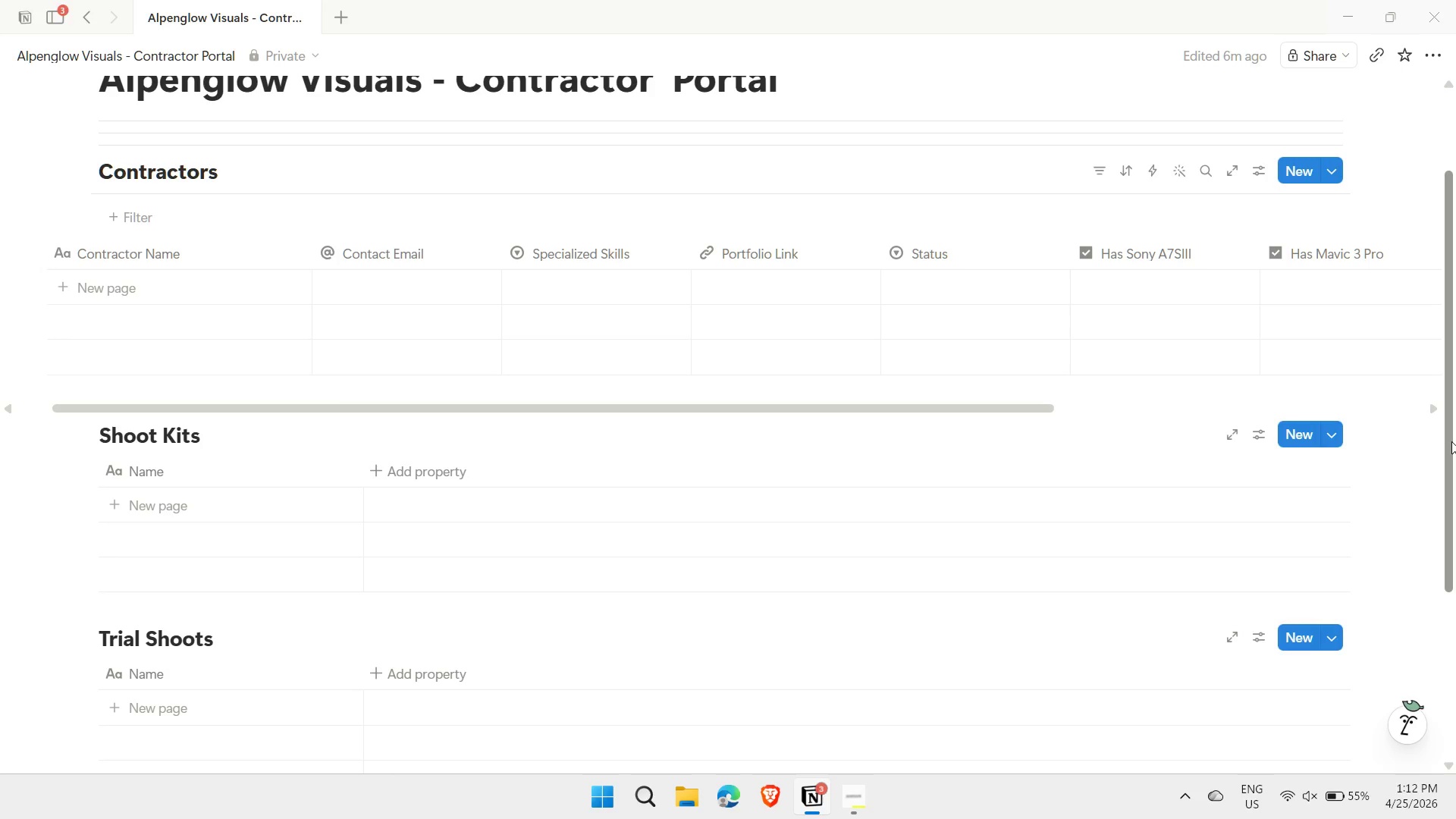 
wait(118.05)
 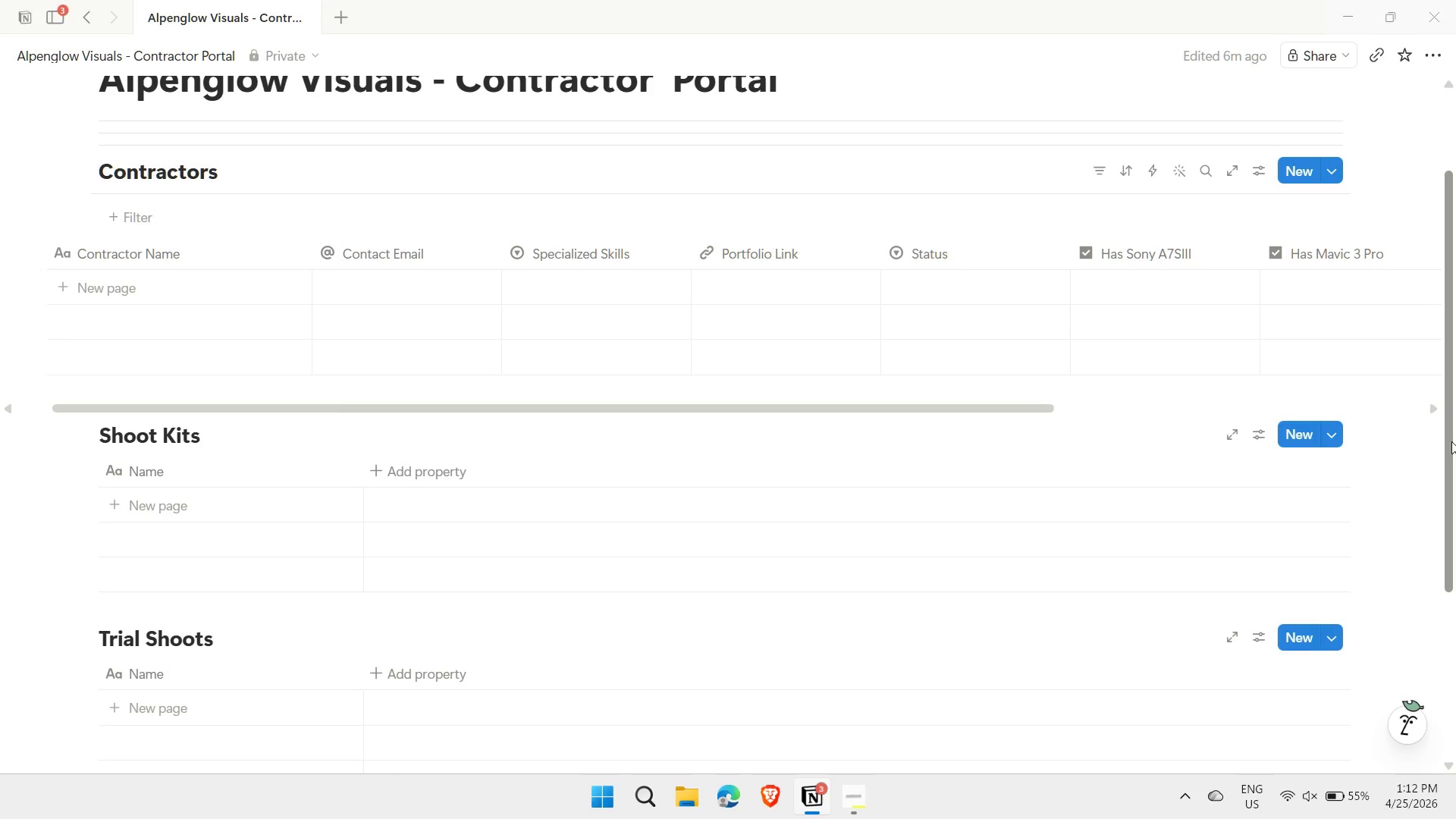 
left_click([814, 808])